 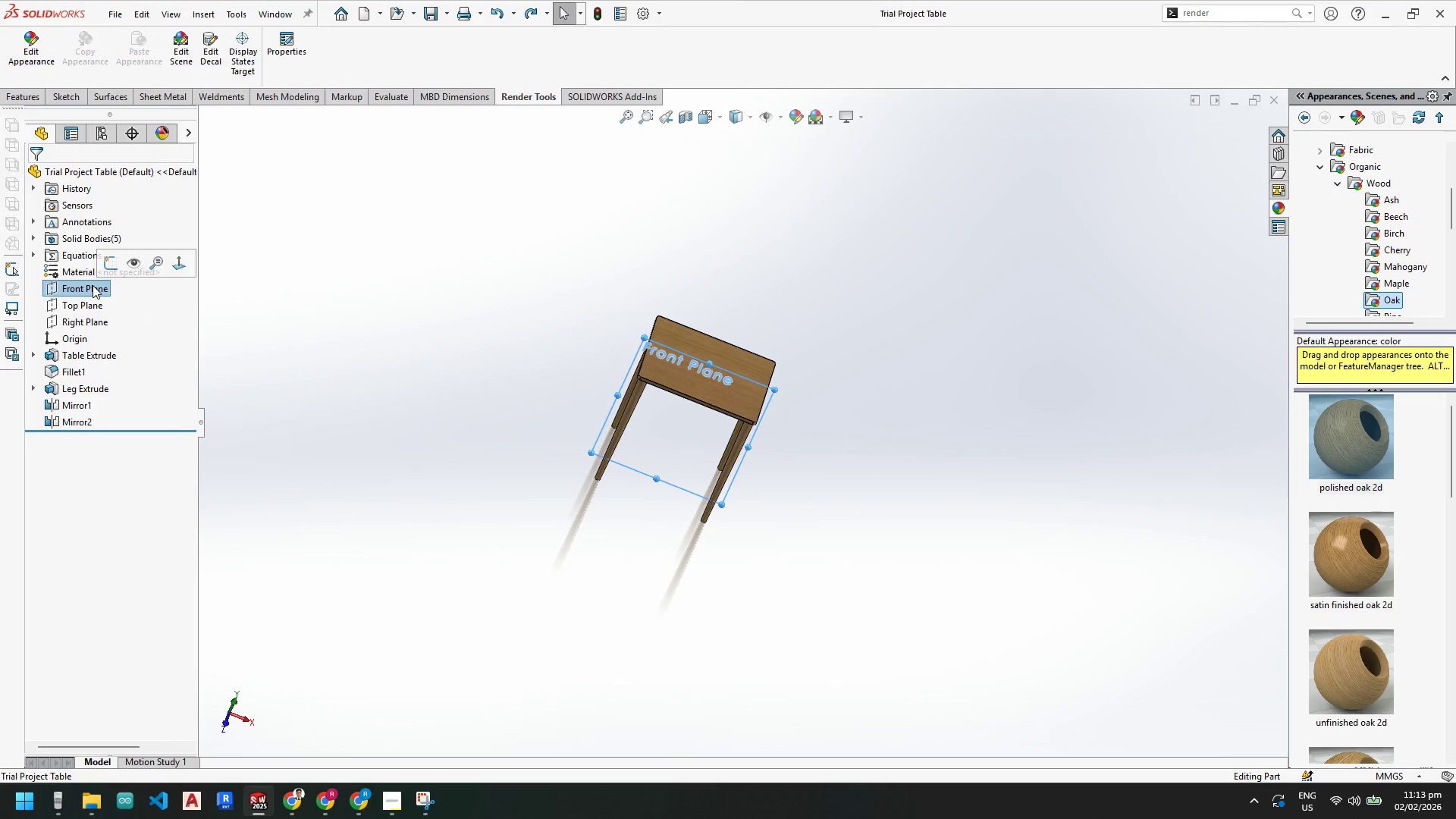 
right_click([93, 285])
 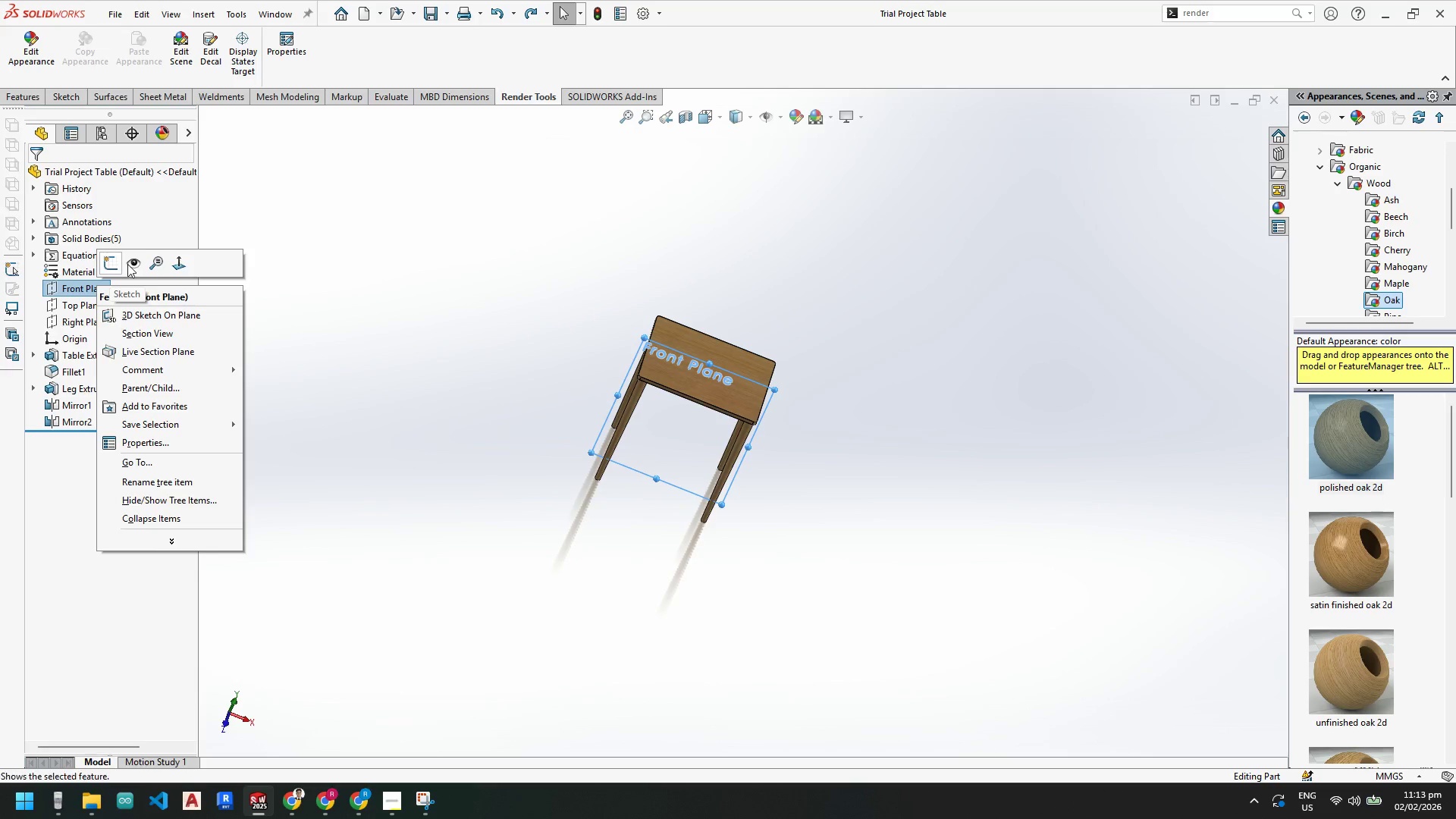 
left_click([133, 264])
 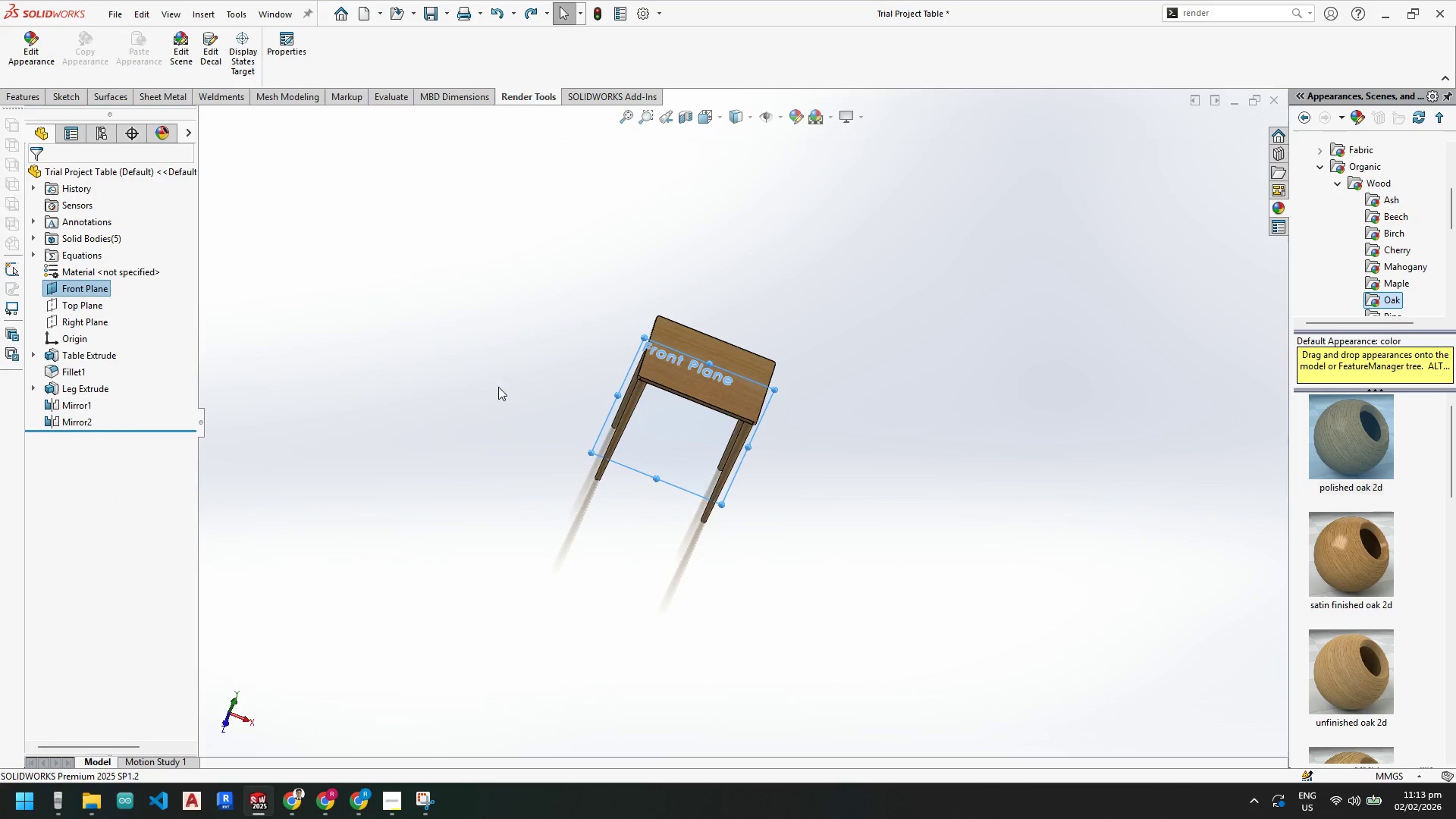 
key(Space)
 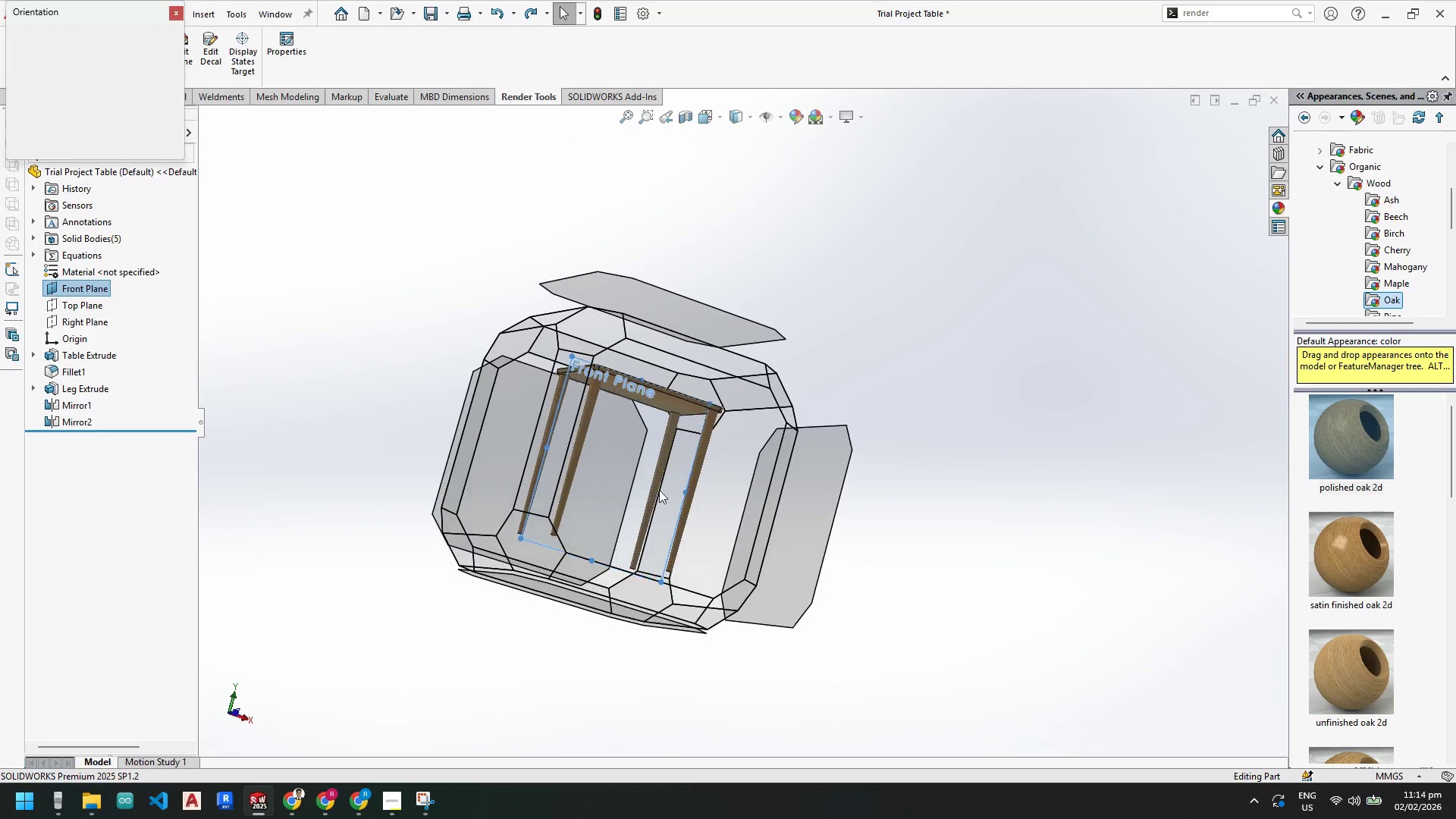 
left_click([654, 497])
 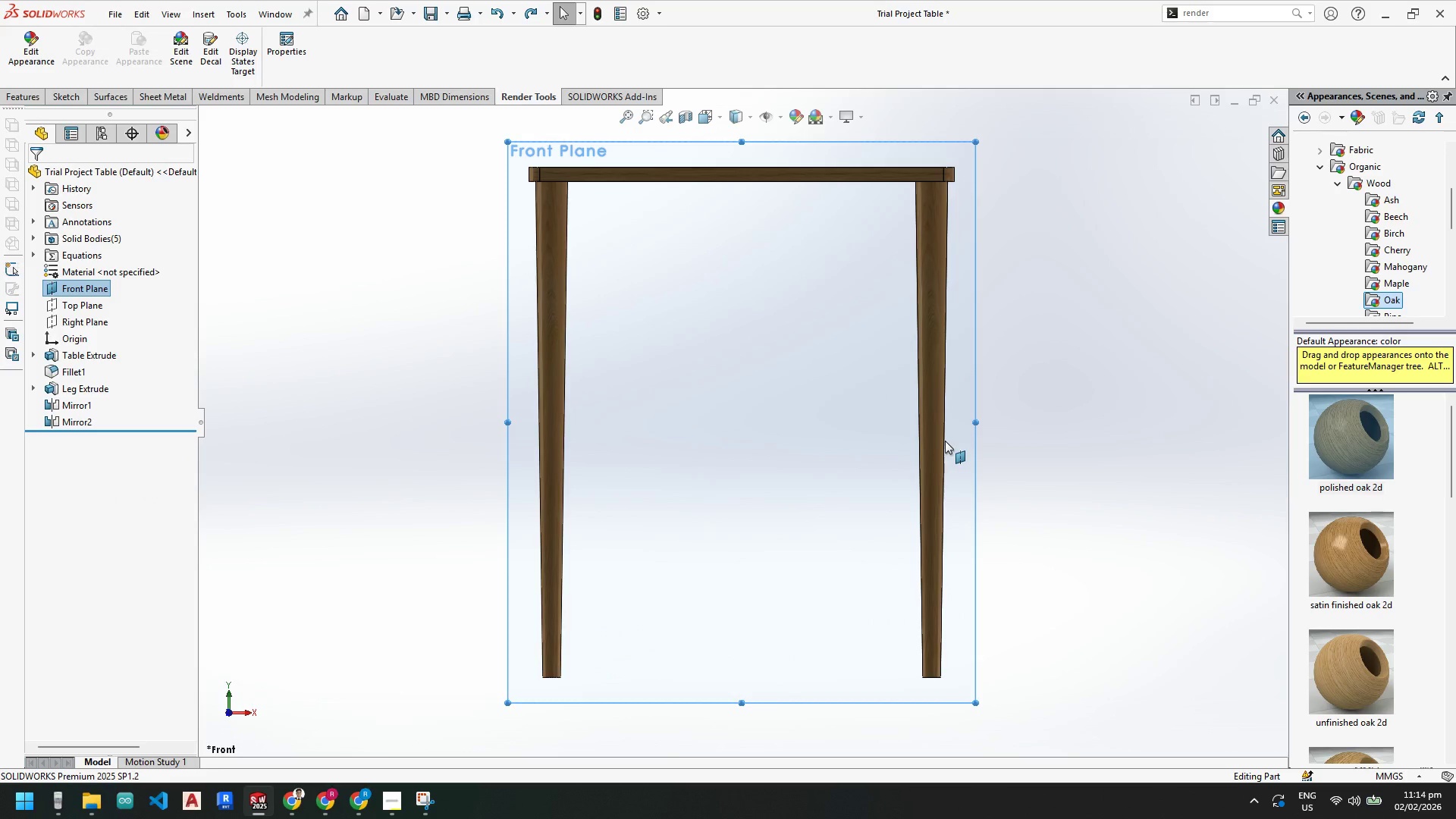 
scroll: coordinate [742, 419], scroll_direction: none, amount: 0.0
 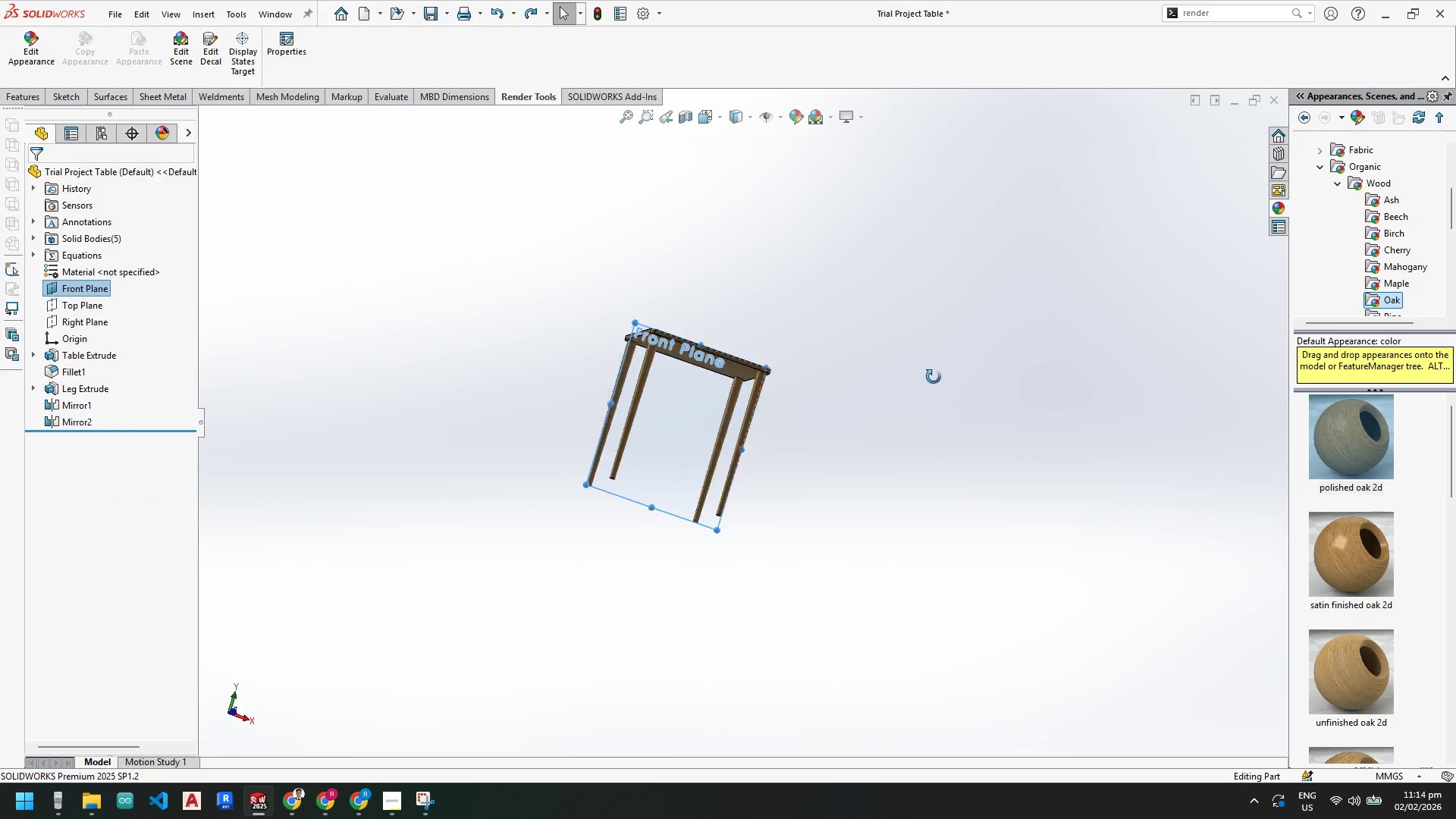 
left_click([981, 306])
 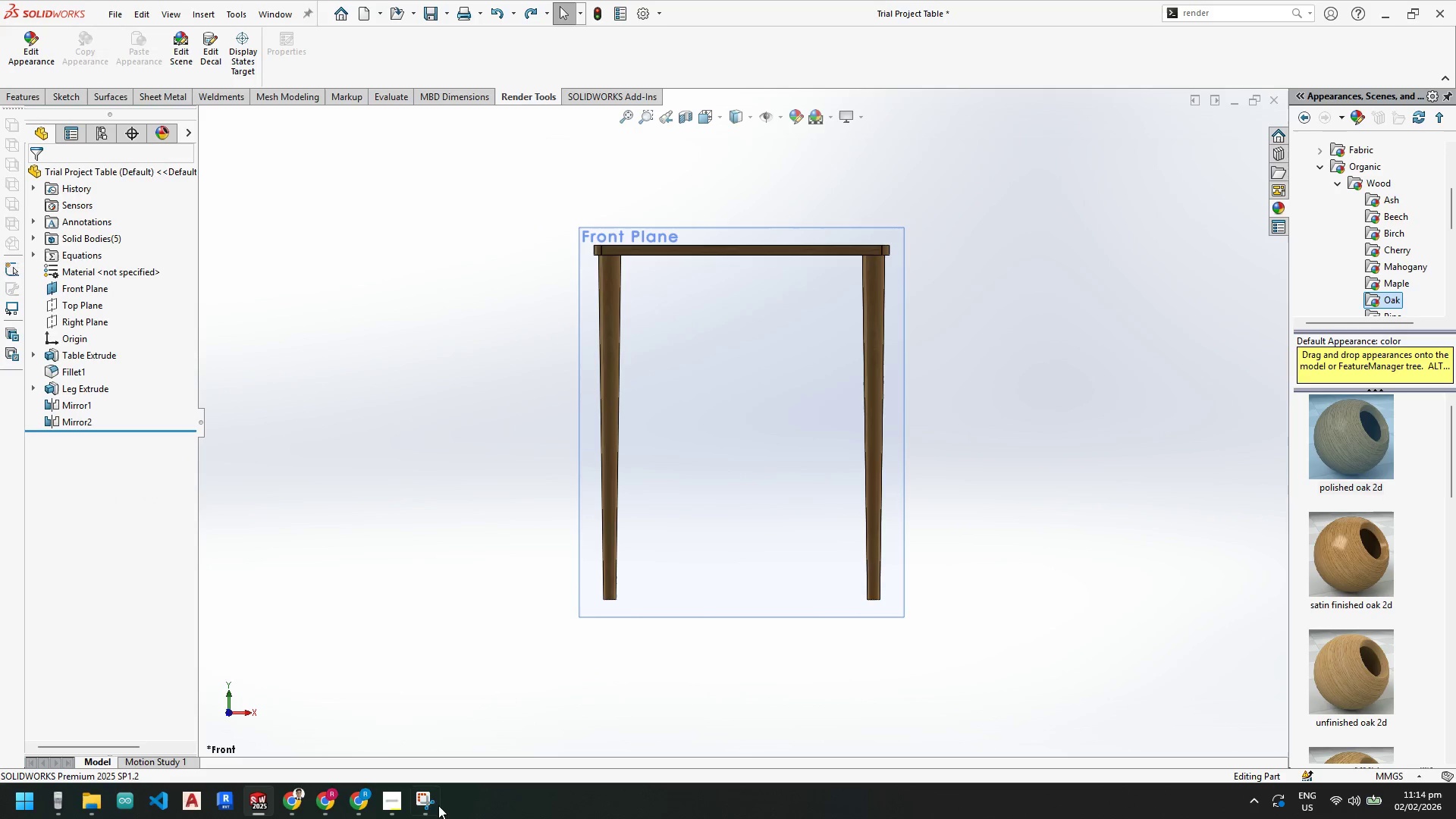 
scroll: coordinate [945, 431], scroll_direction: up, amount: 2.0
 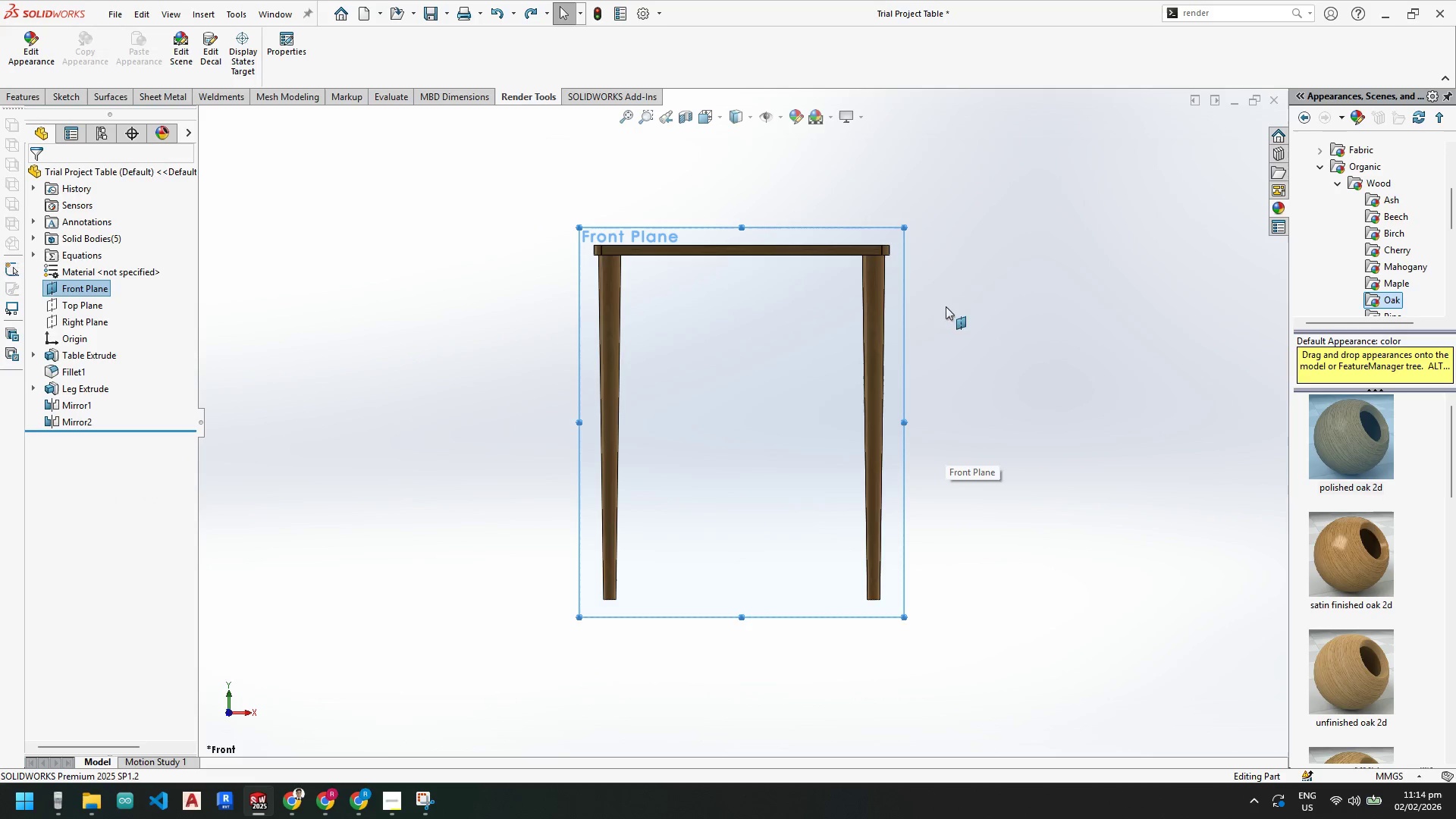 
left_click([393, 808])